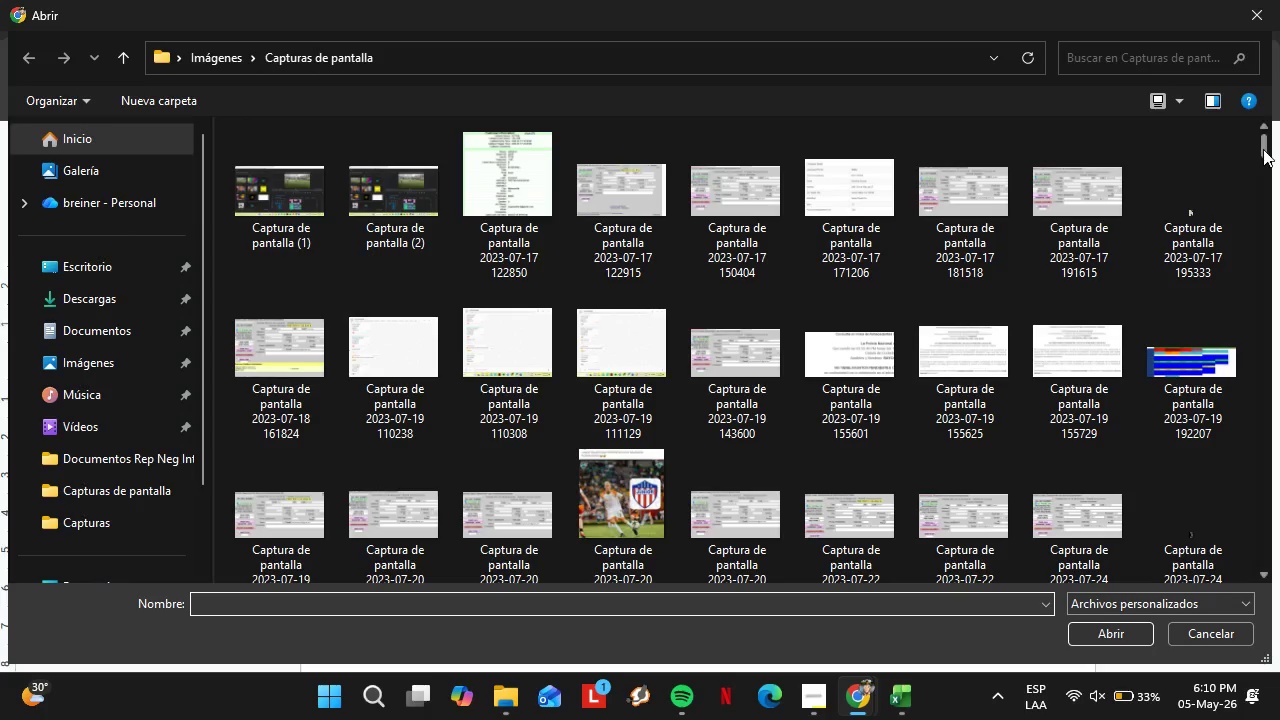 
left_click_drag(start_coordinate=[1263, 149], to_coordinate=[1262, 589])
 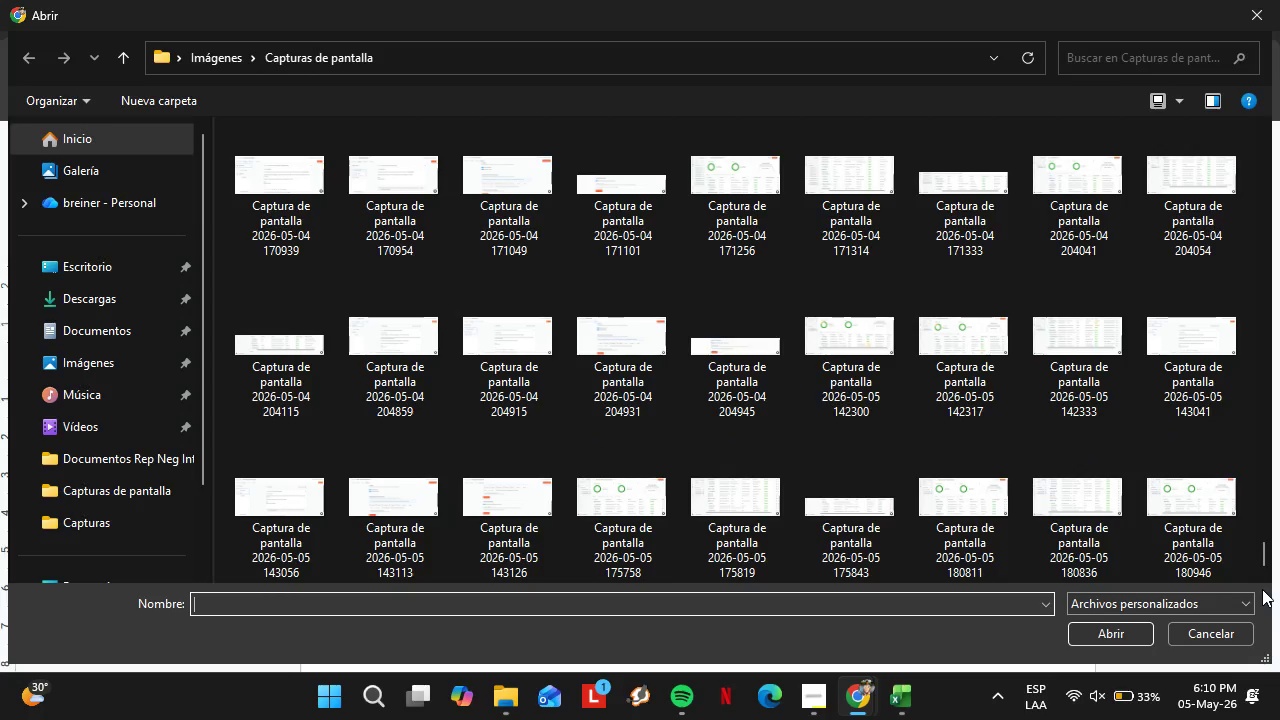 
hold_key(key=ControlLeft, duration=1.73)
double_click([1097, 521])
 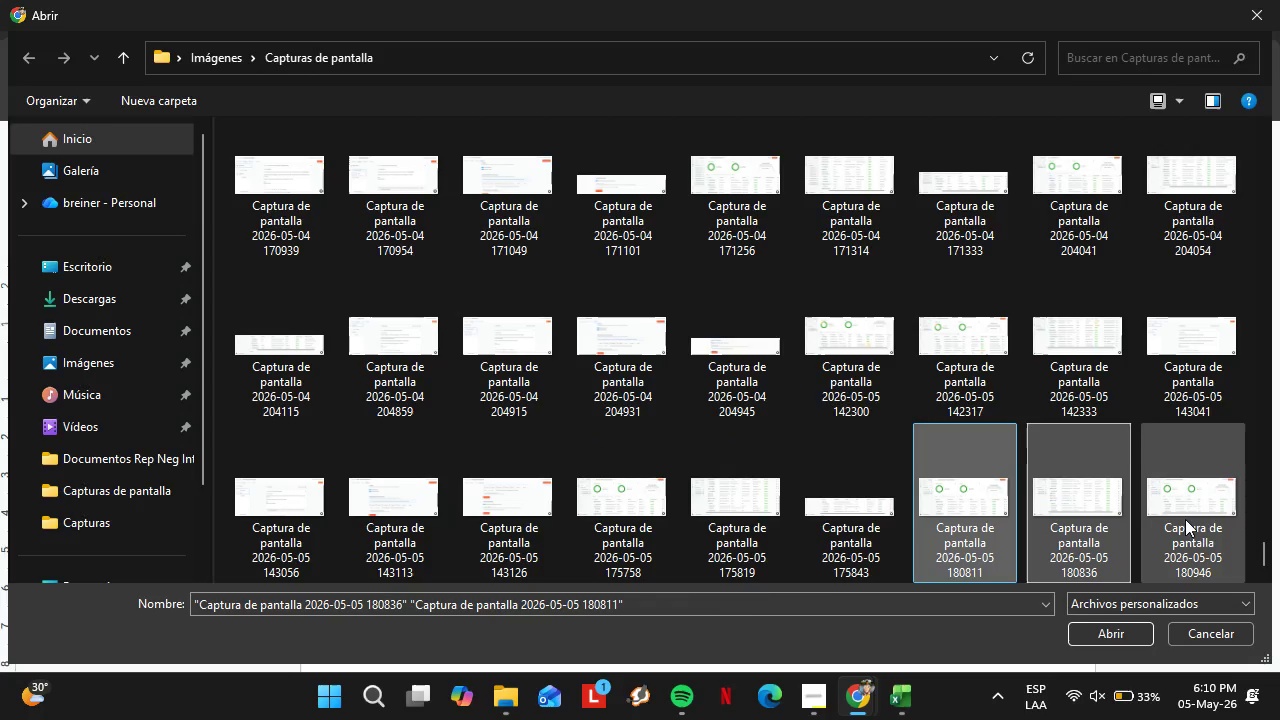 
left_click([1203, 523])
 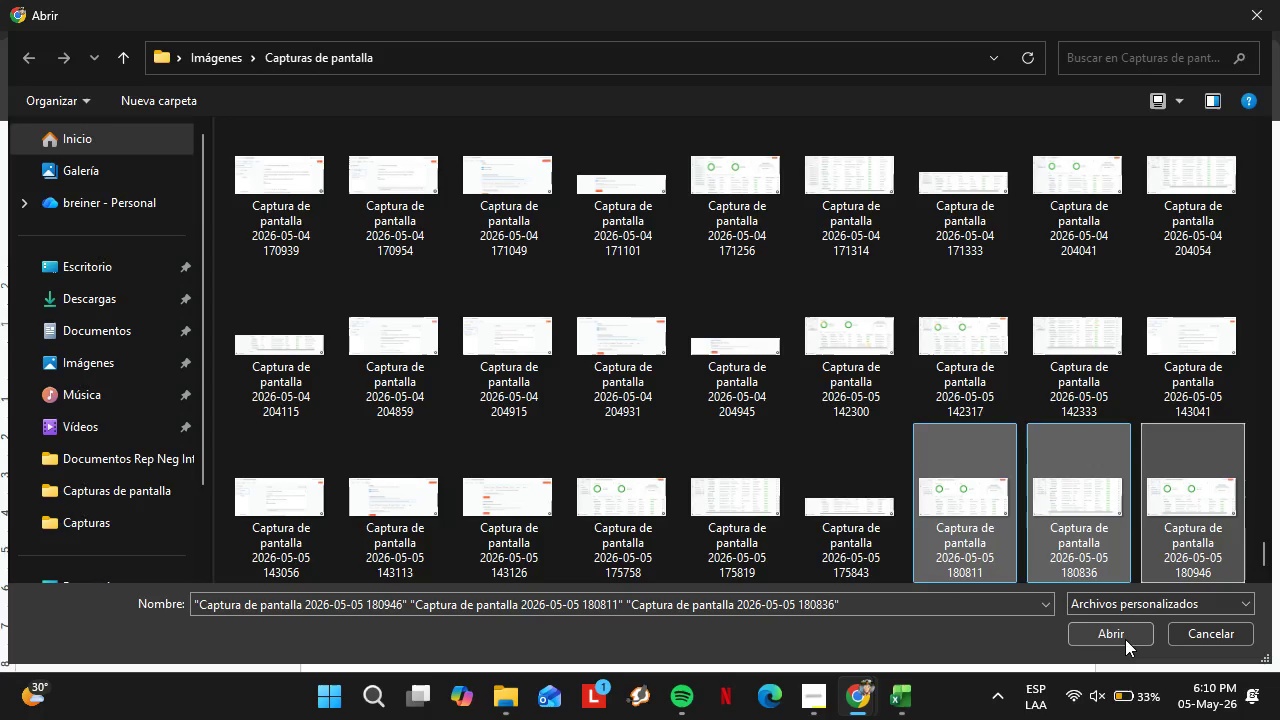 
left_click([1125, 639])
 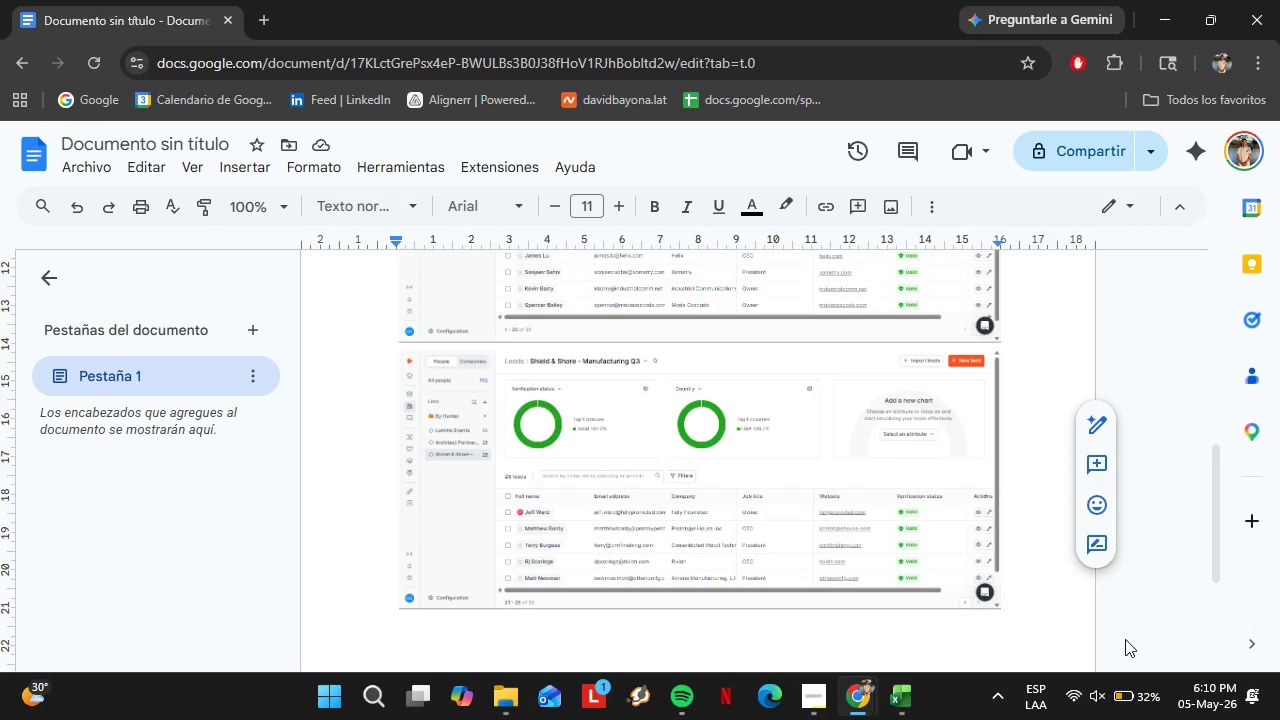 
wait(21.5)
 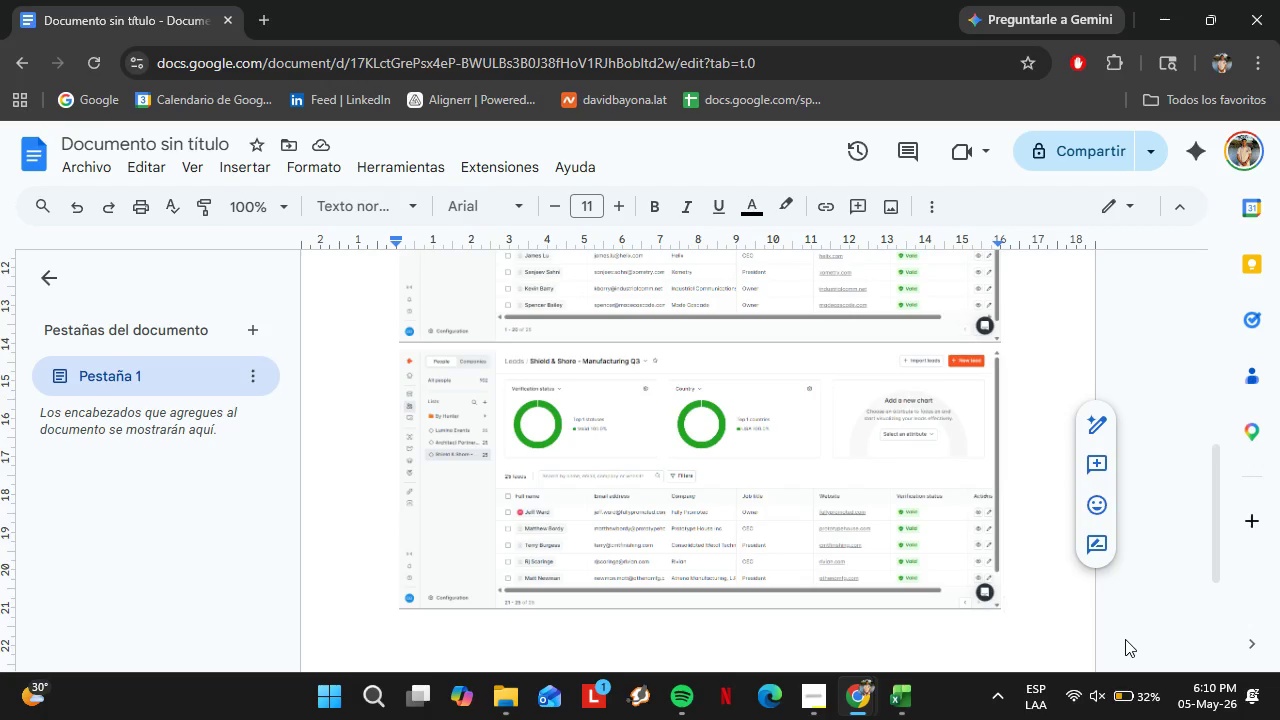 
left_click([799, 549])
 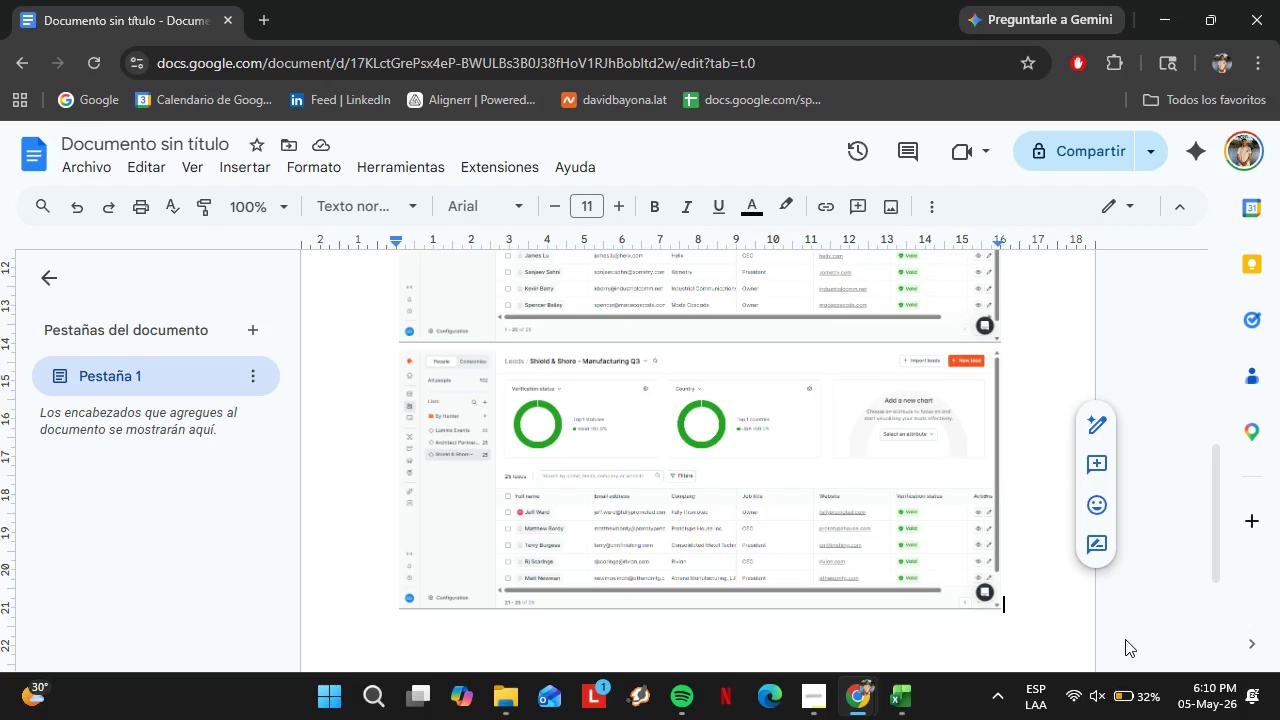 
left_click([830, 205])
 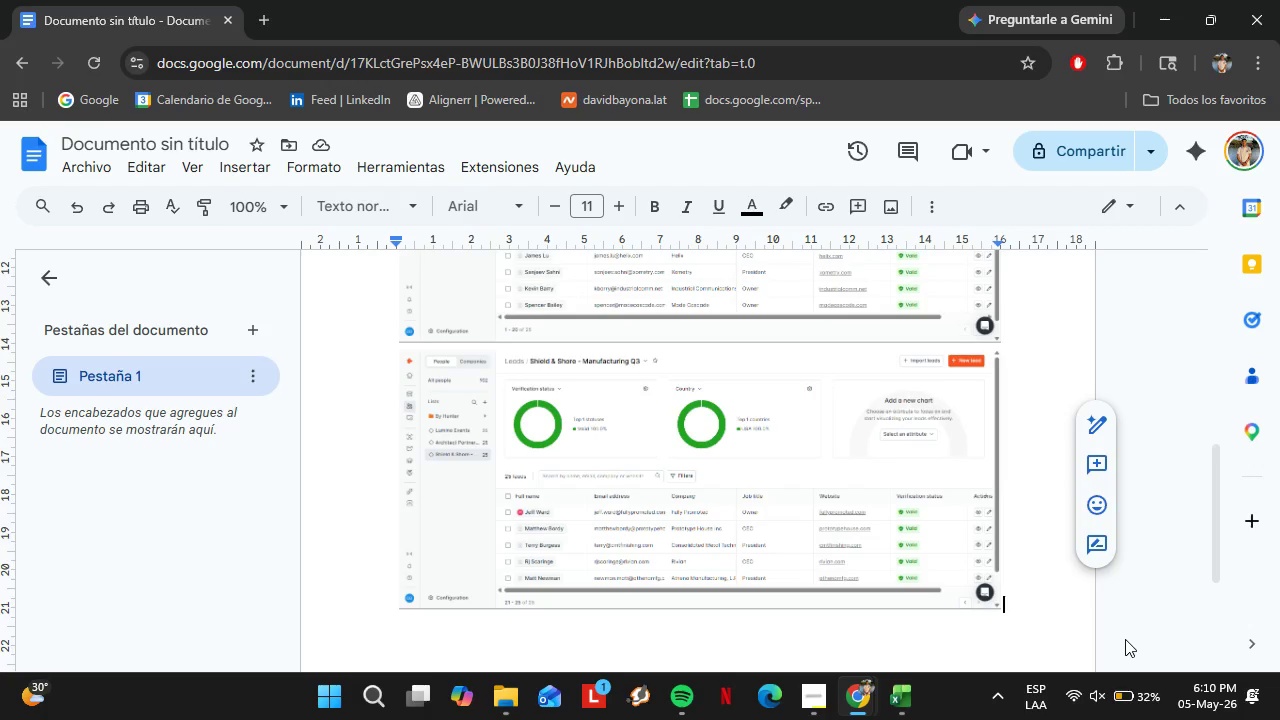 
left_click_drag(start_coordinate=[701, 358], to_coordinate=[692, 509])
 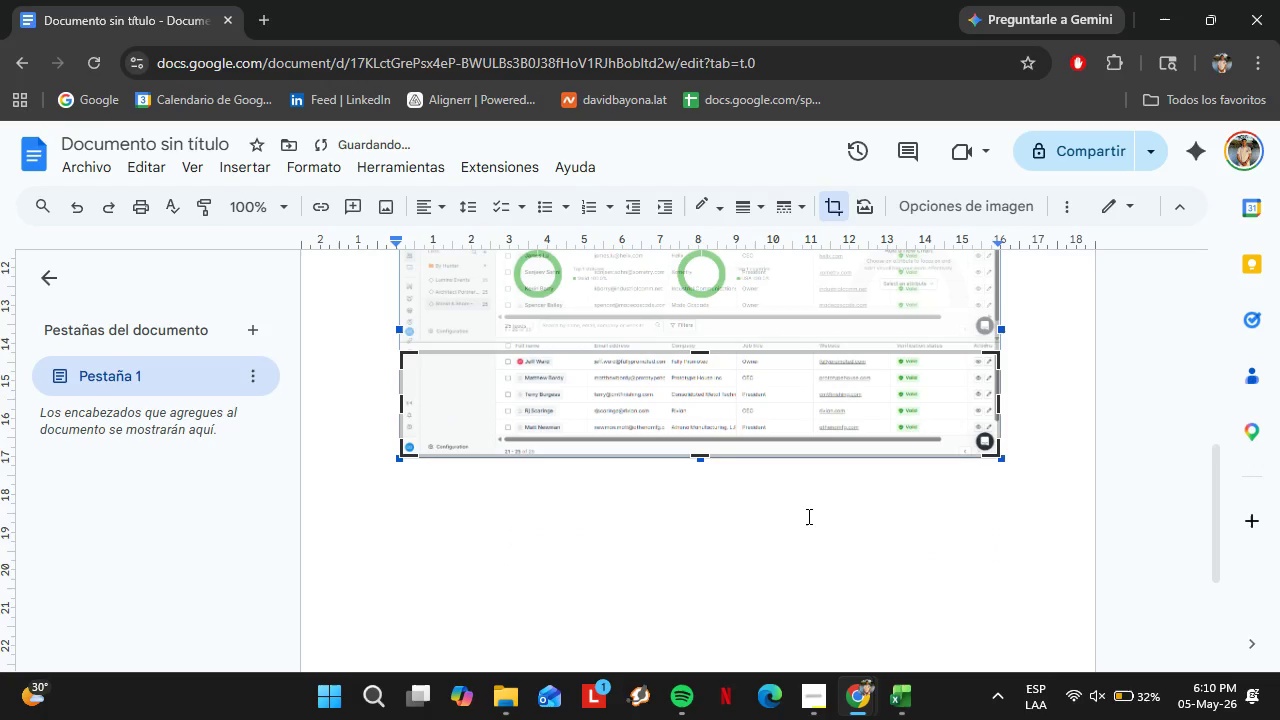 
key(Enter)
 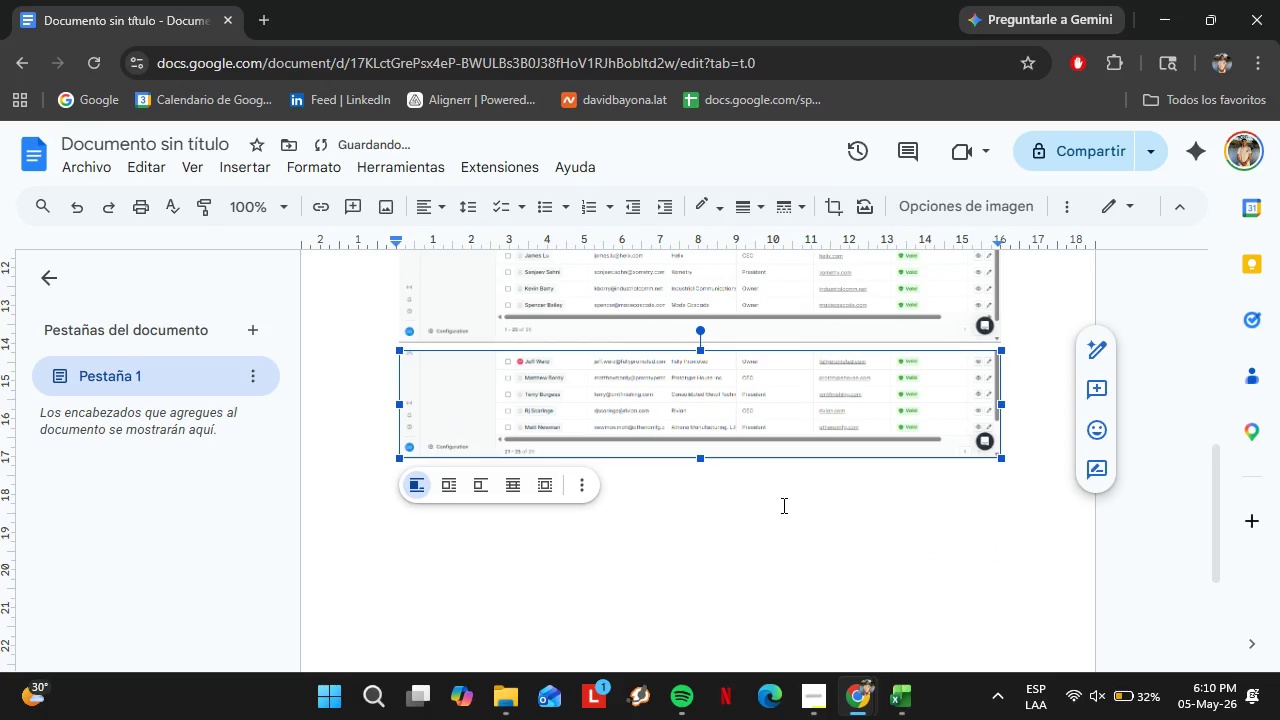 
left_click([782, 505])
 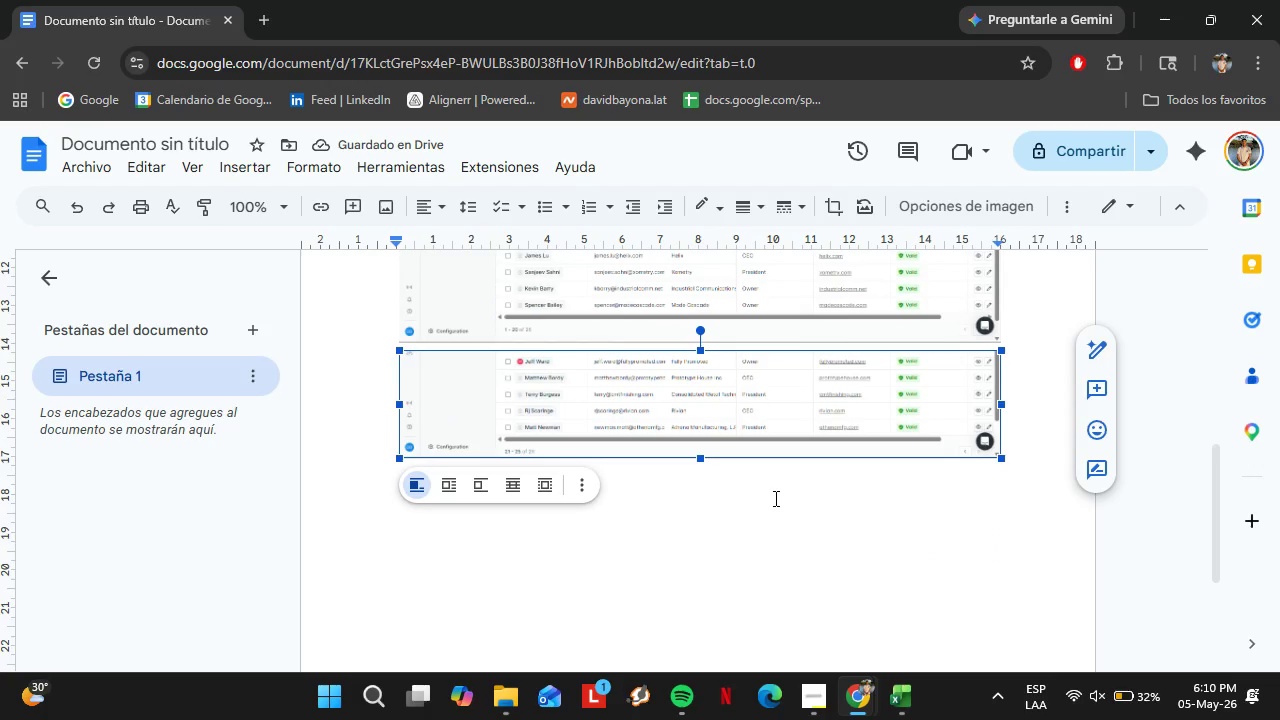 
scroll: coordinate [742, 435], scroll_direction: up, amount: 5.0
 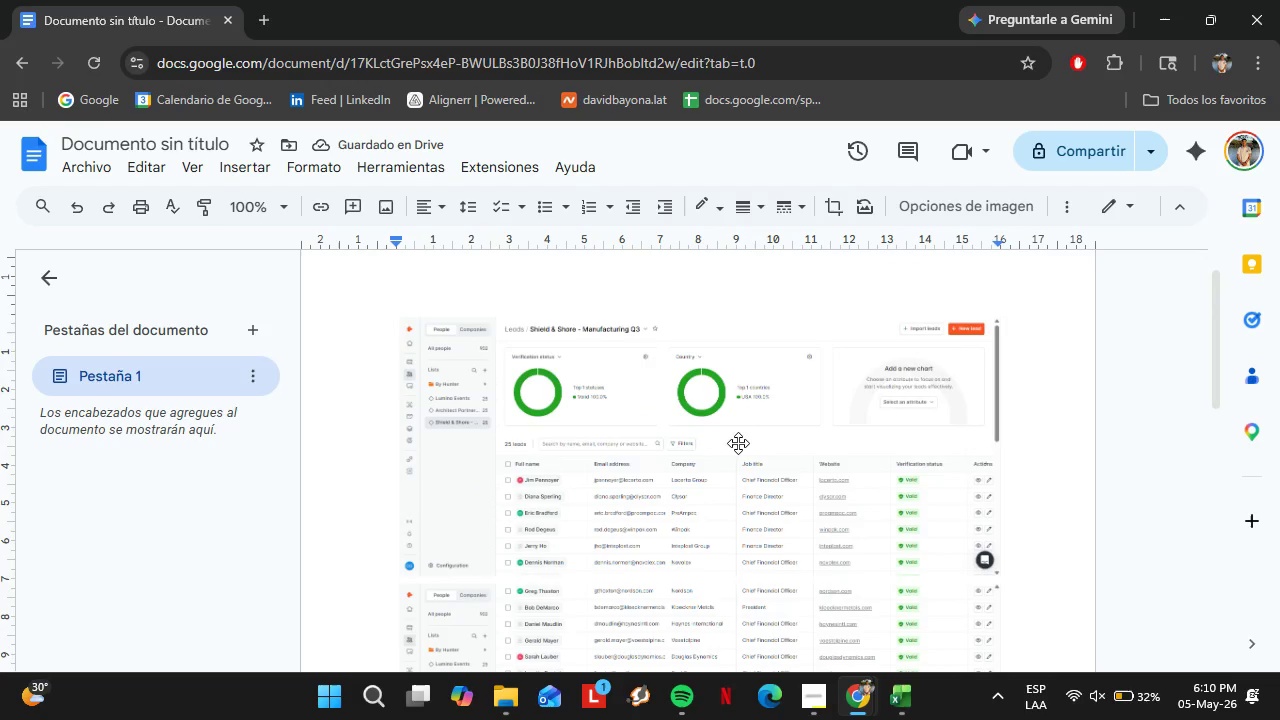 
scroll: coordinate [736, 447], scroll_direction: down, amount: 2.0
 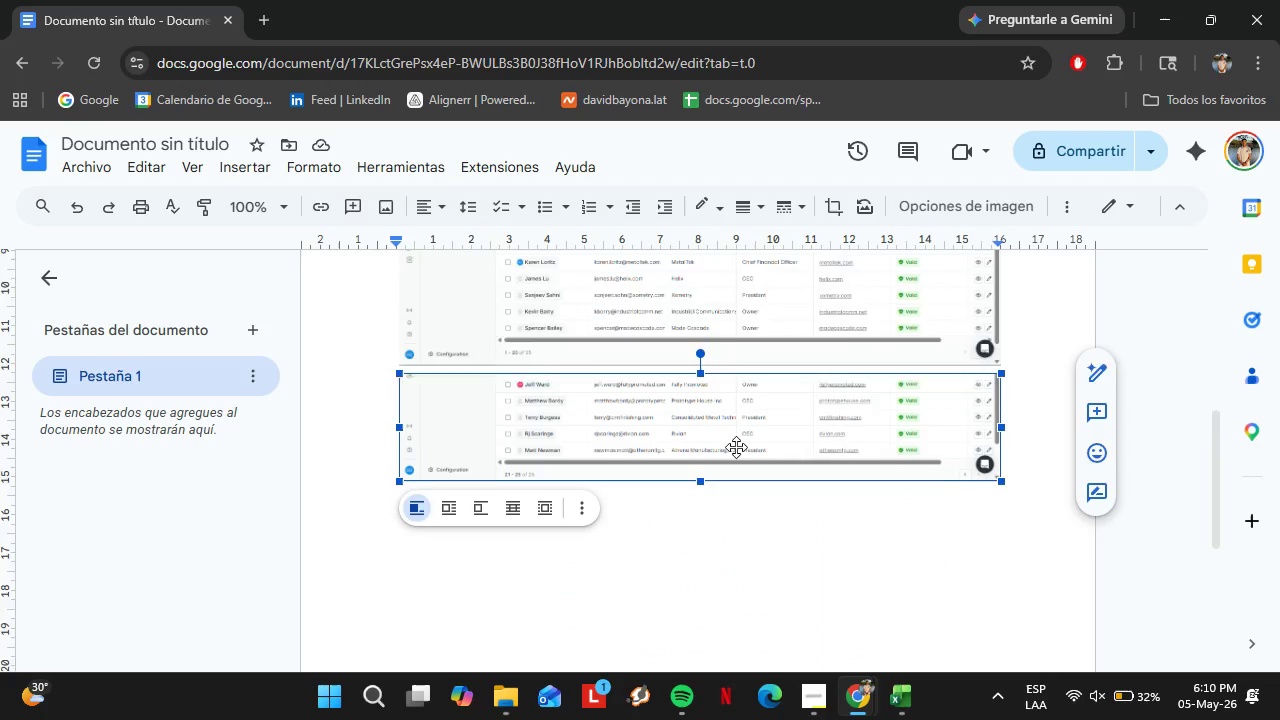 
left_click([745, 490])
 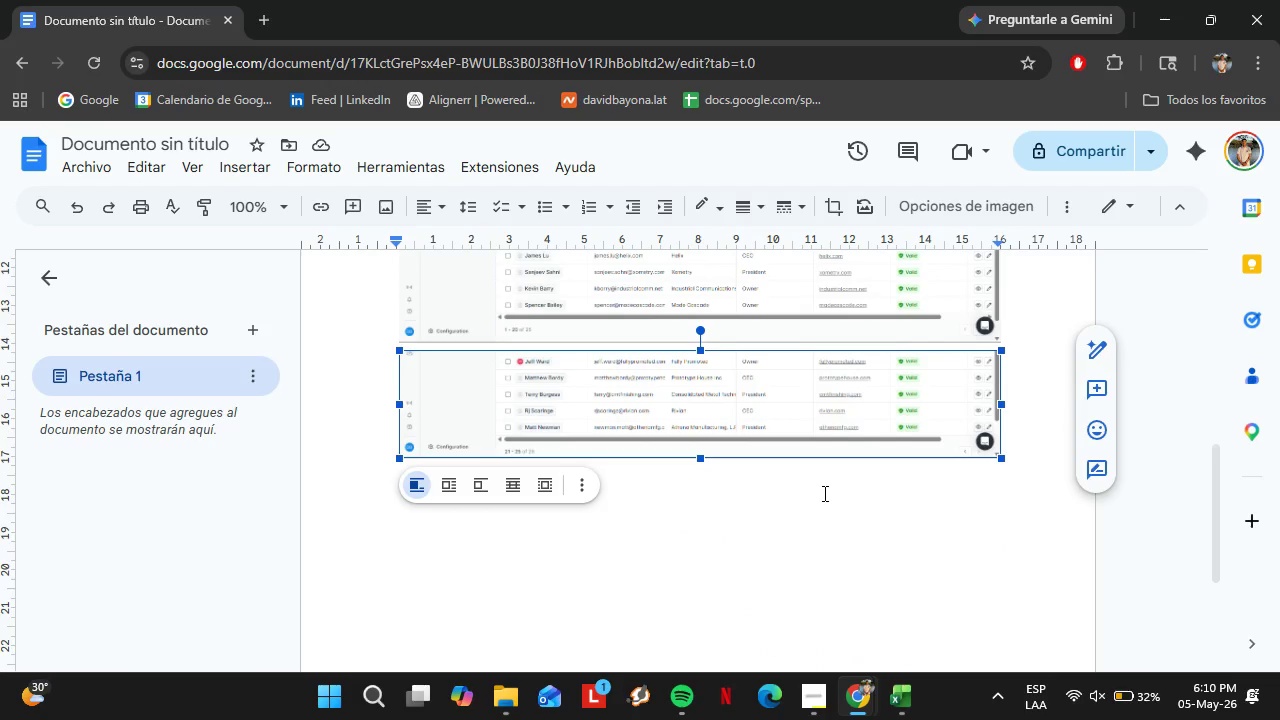 
left_click([823, 493])
 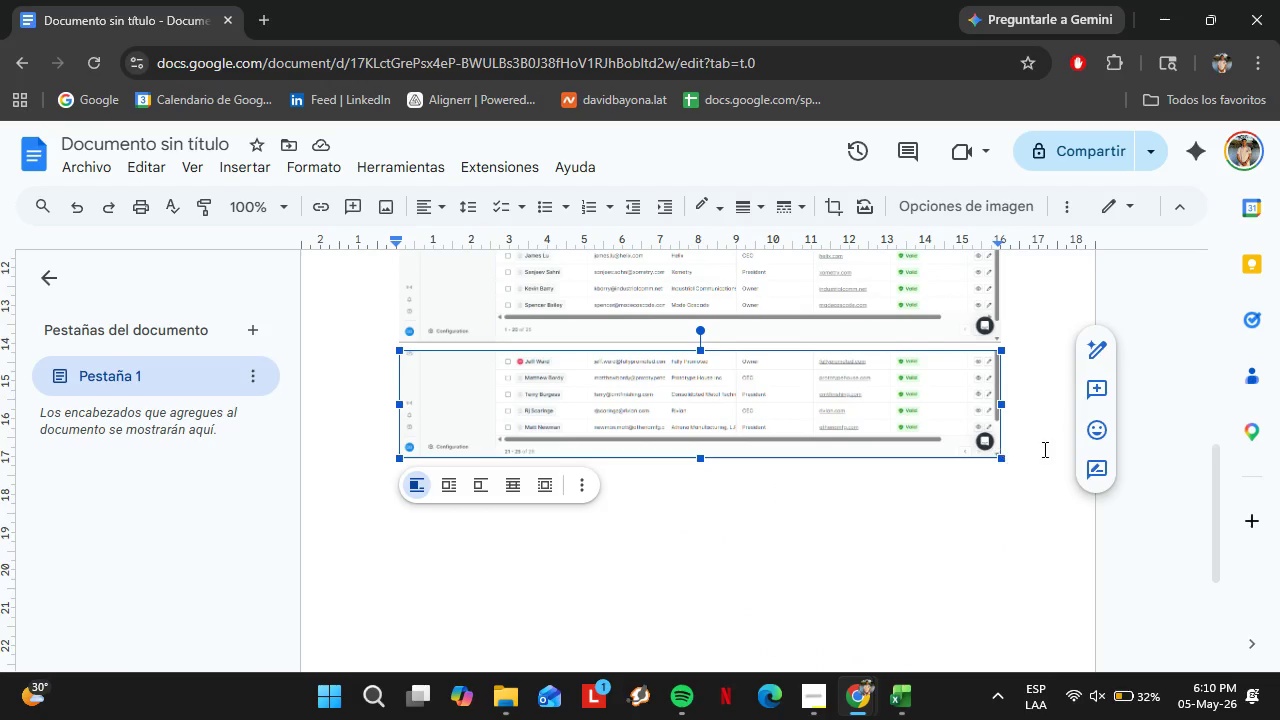 
left_click([1043, 449])
 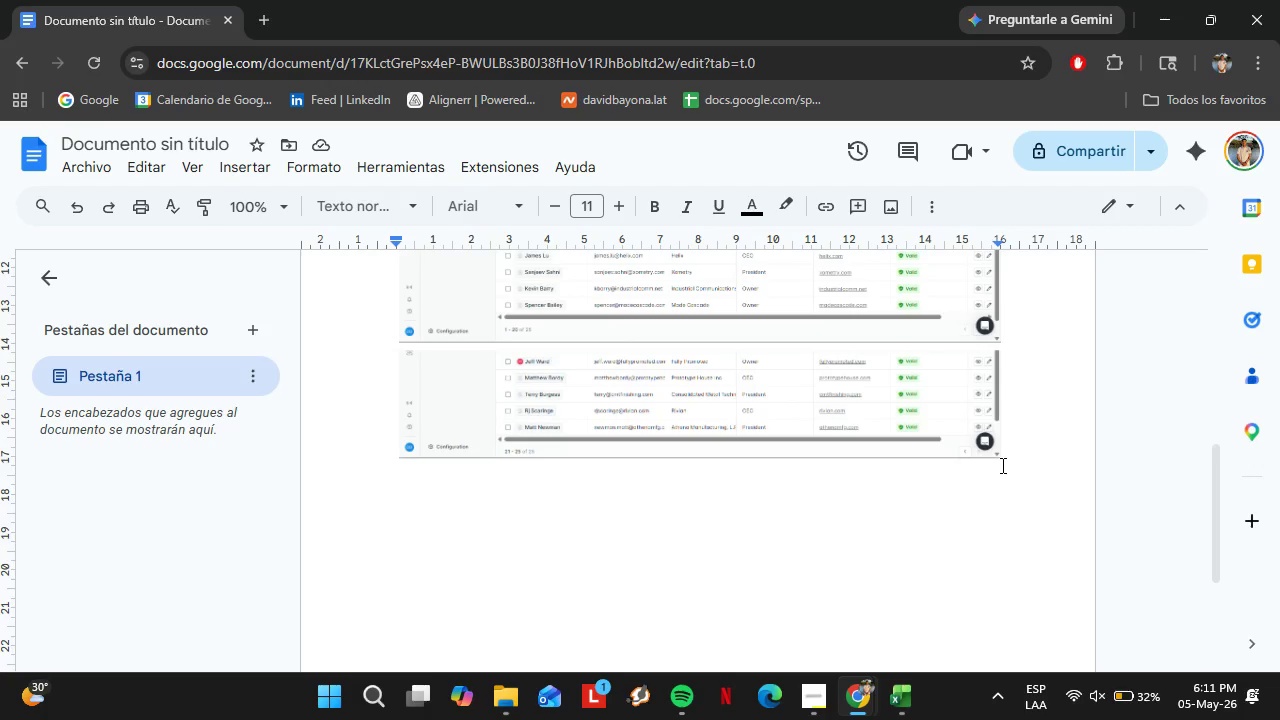 
wait(12.86)
 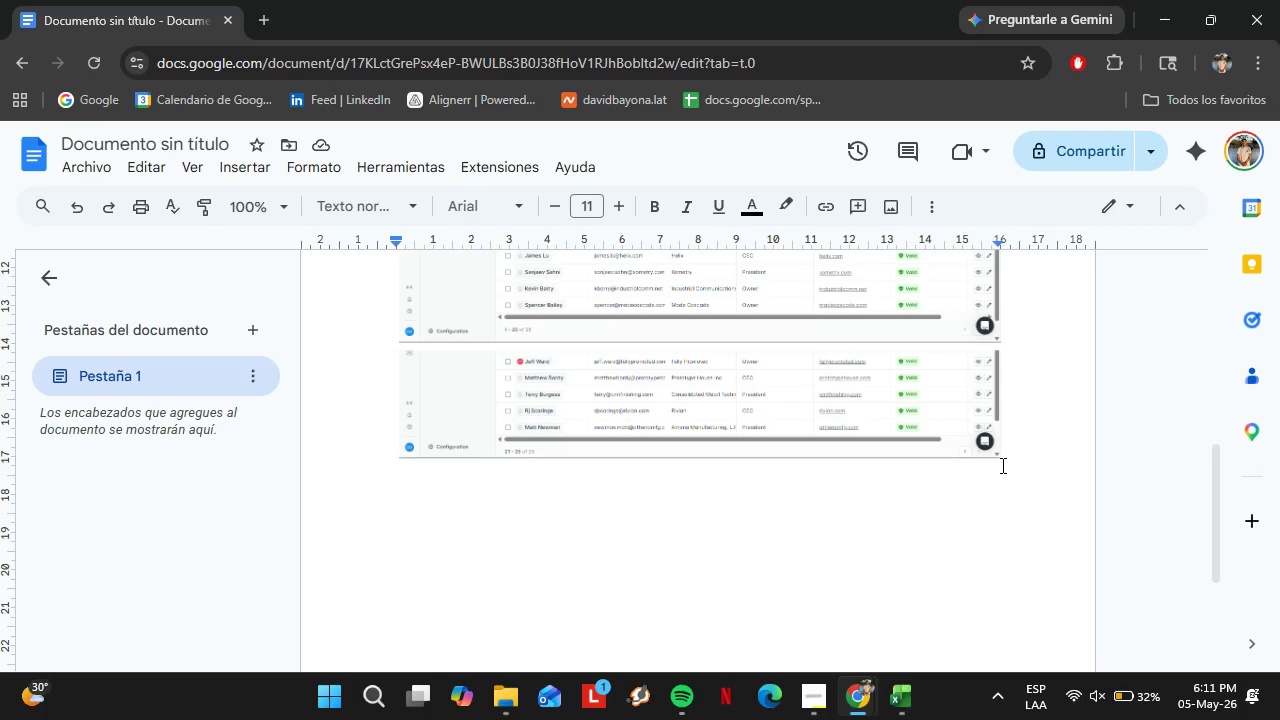 
left_click([813, 714])